 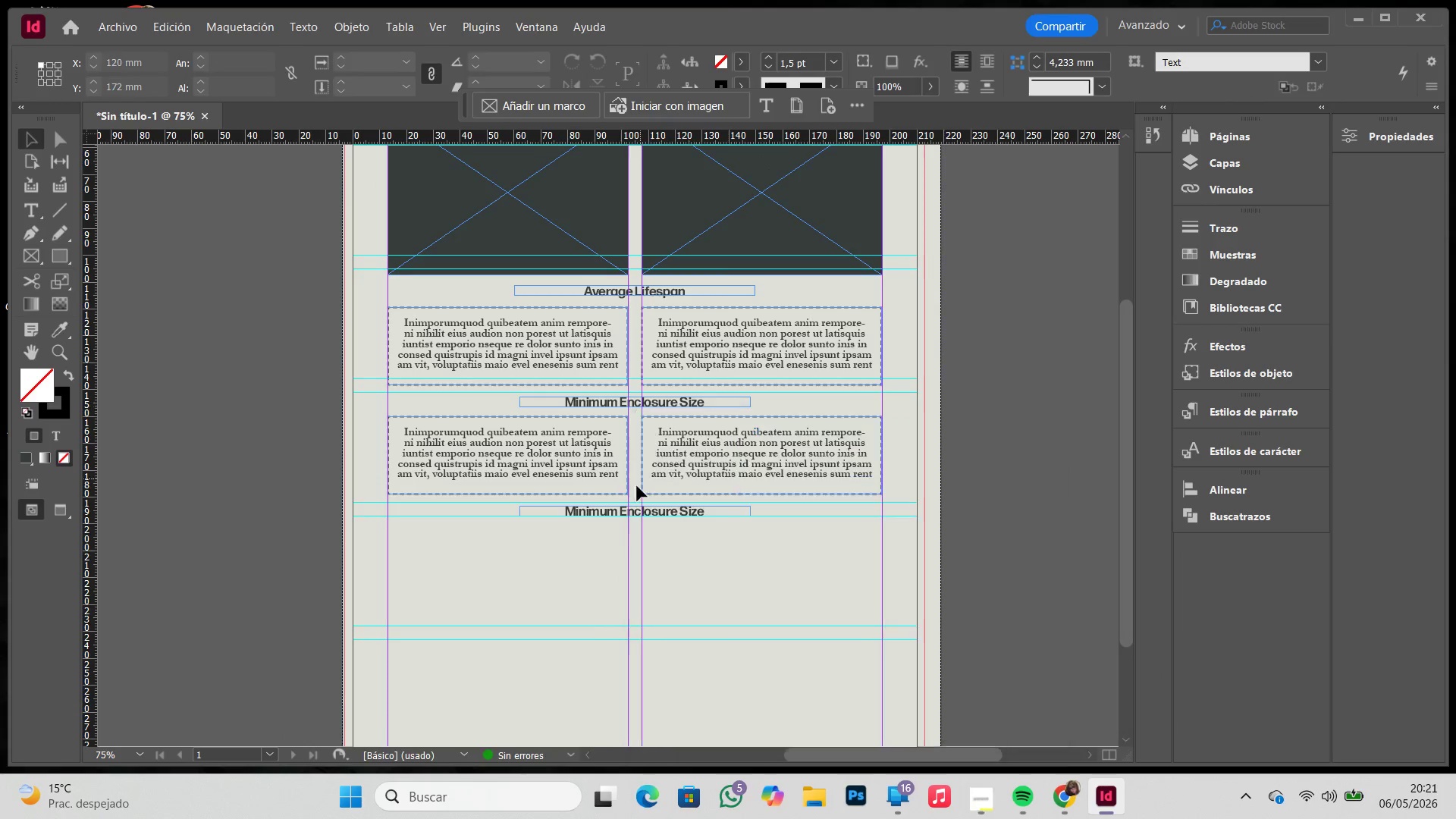 
double_click([619, 513])
 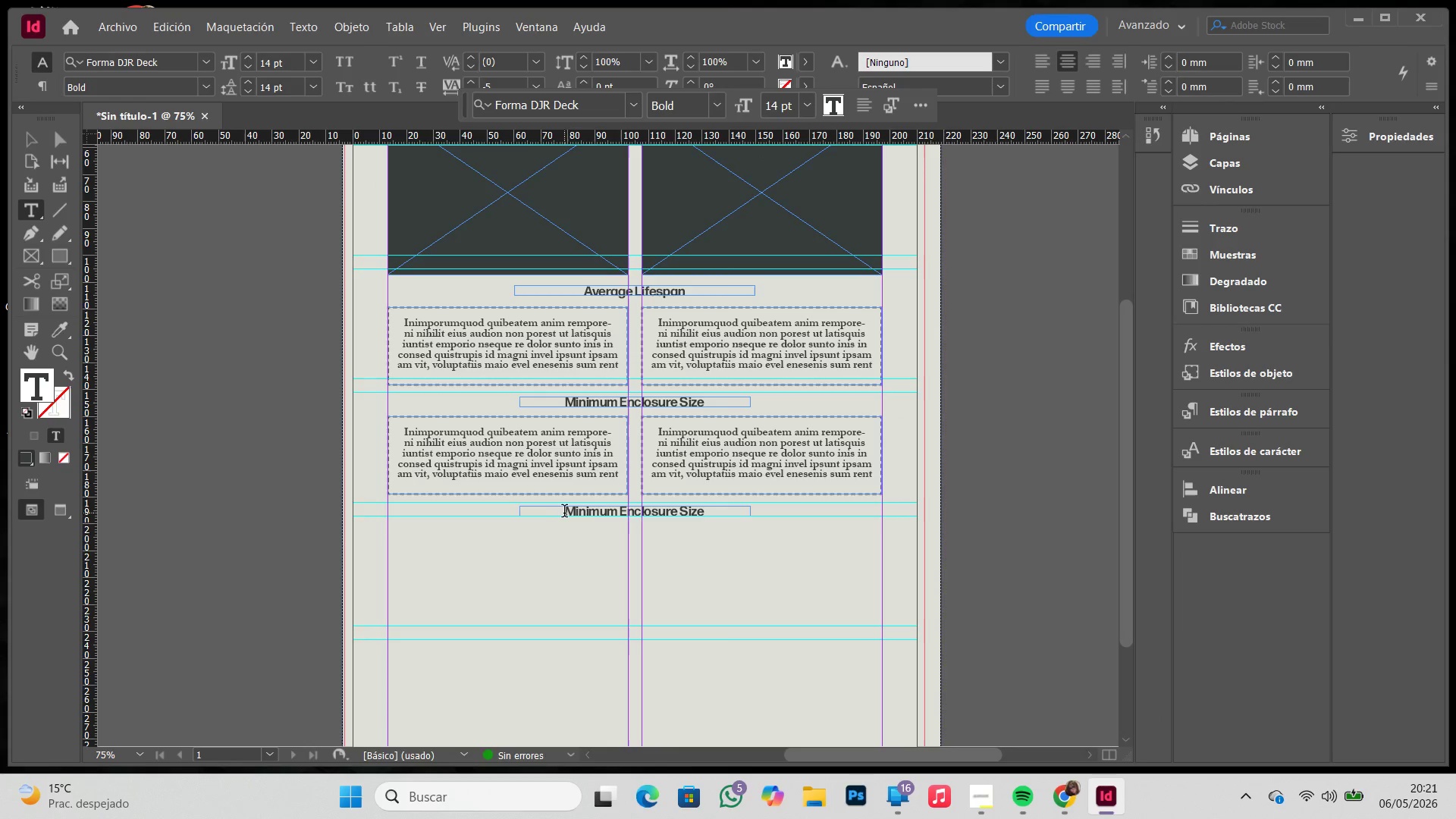 
left_click_drag(start_coordinate=[563, 513], to_coordinate=[861, 528])
 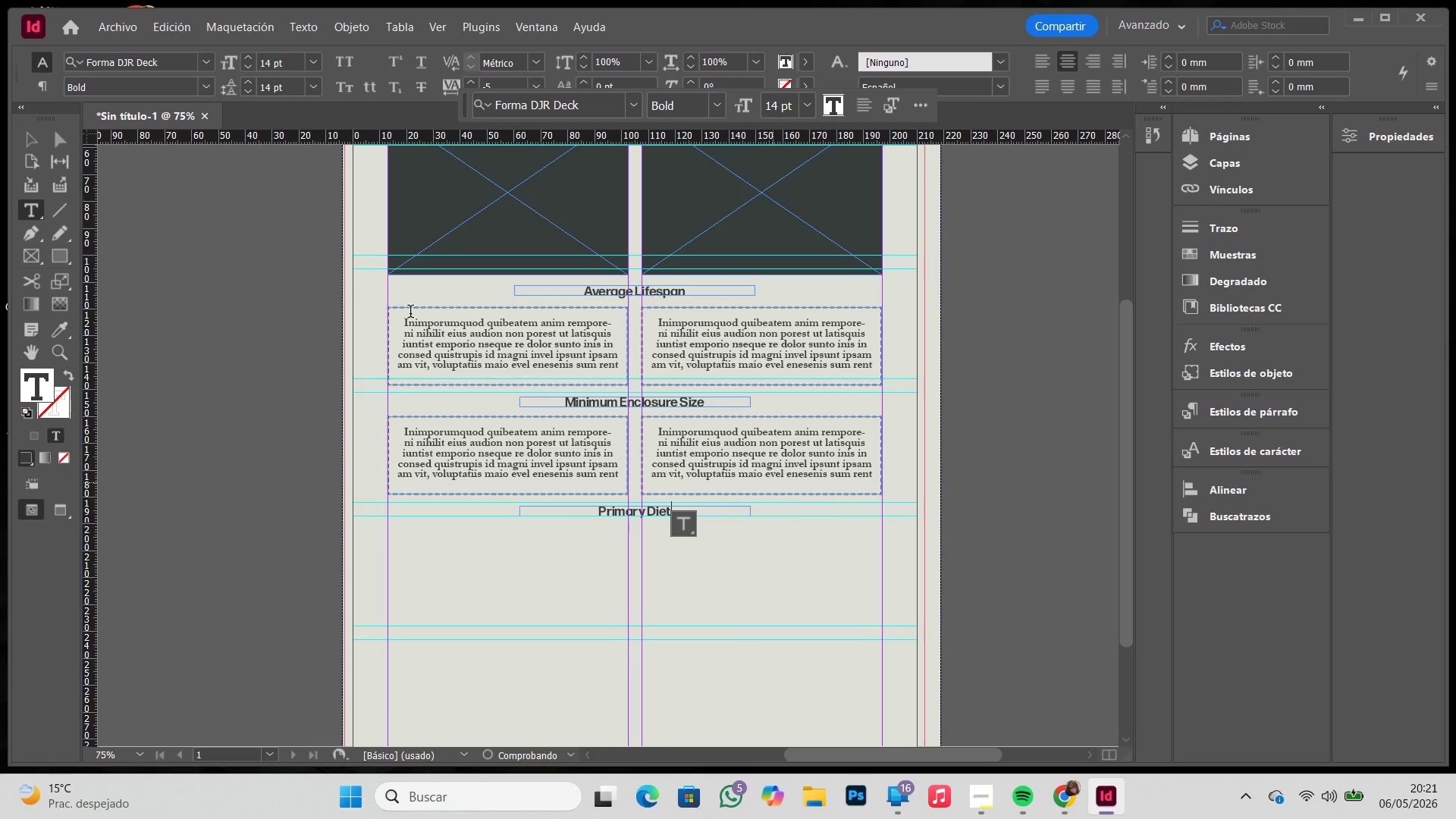 
key(Control+ControlLeft)
 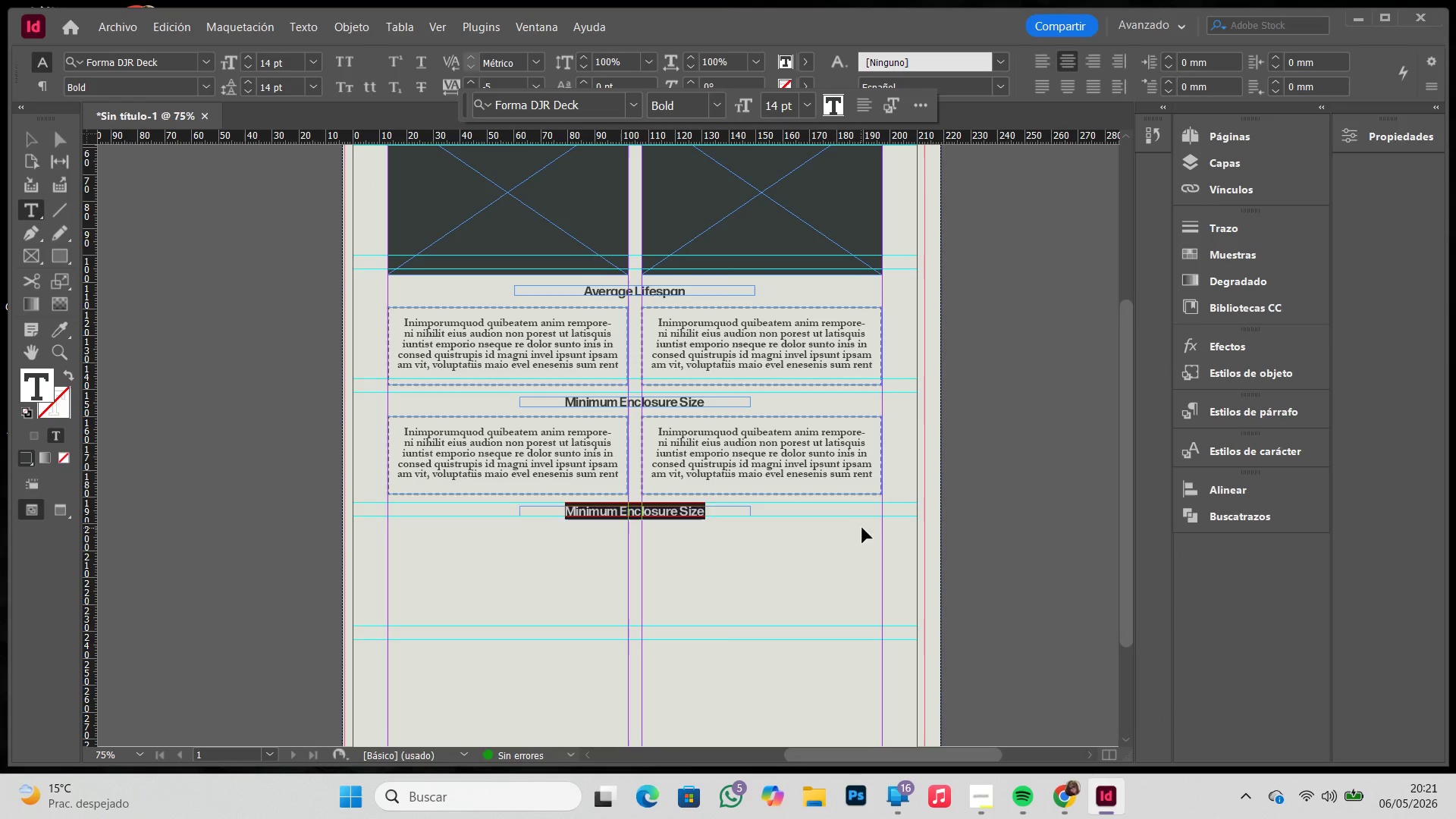 
key(Control+V)
 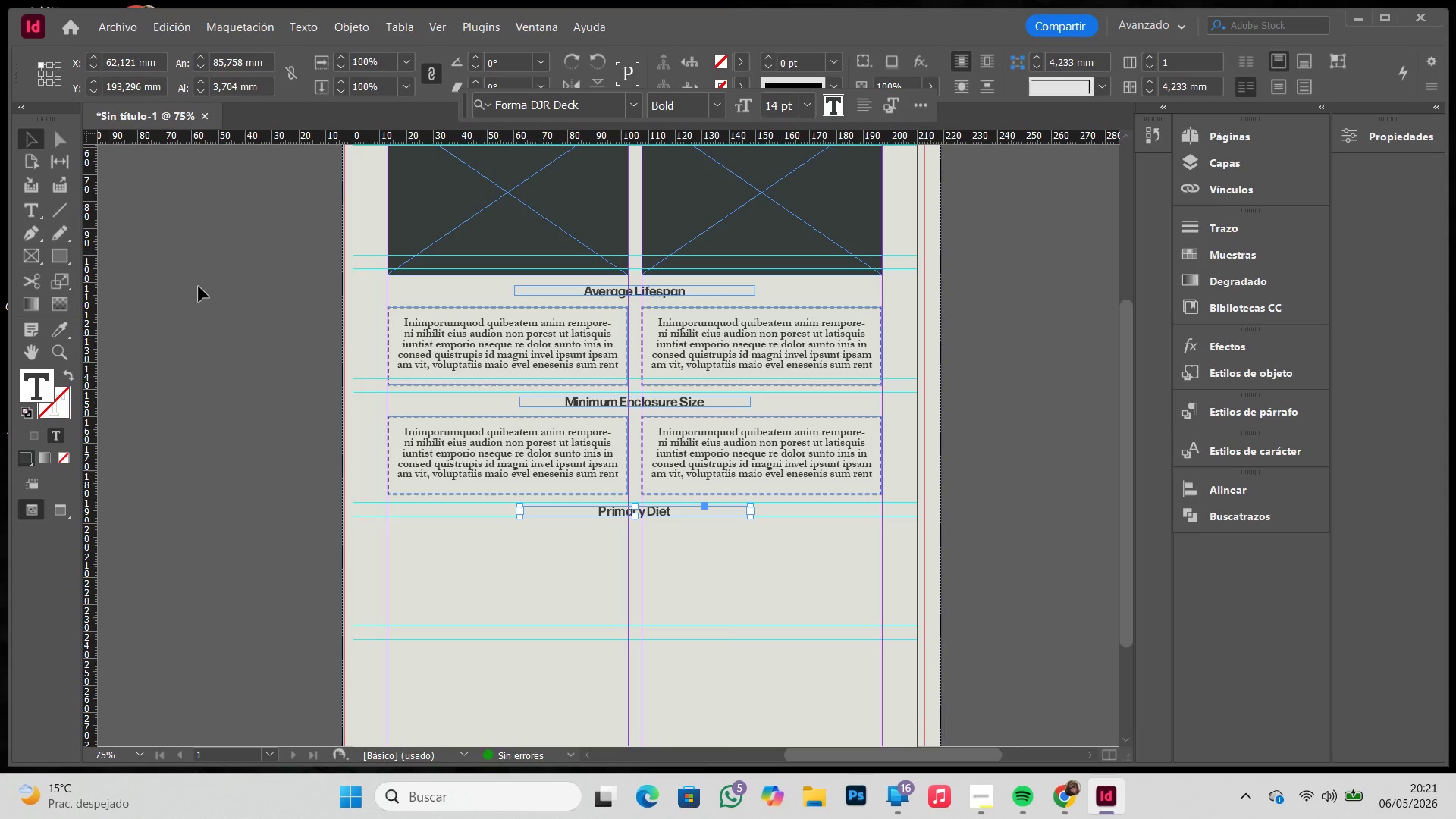 
left_click([540, 545])
 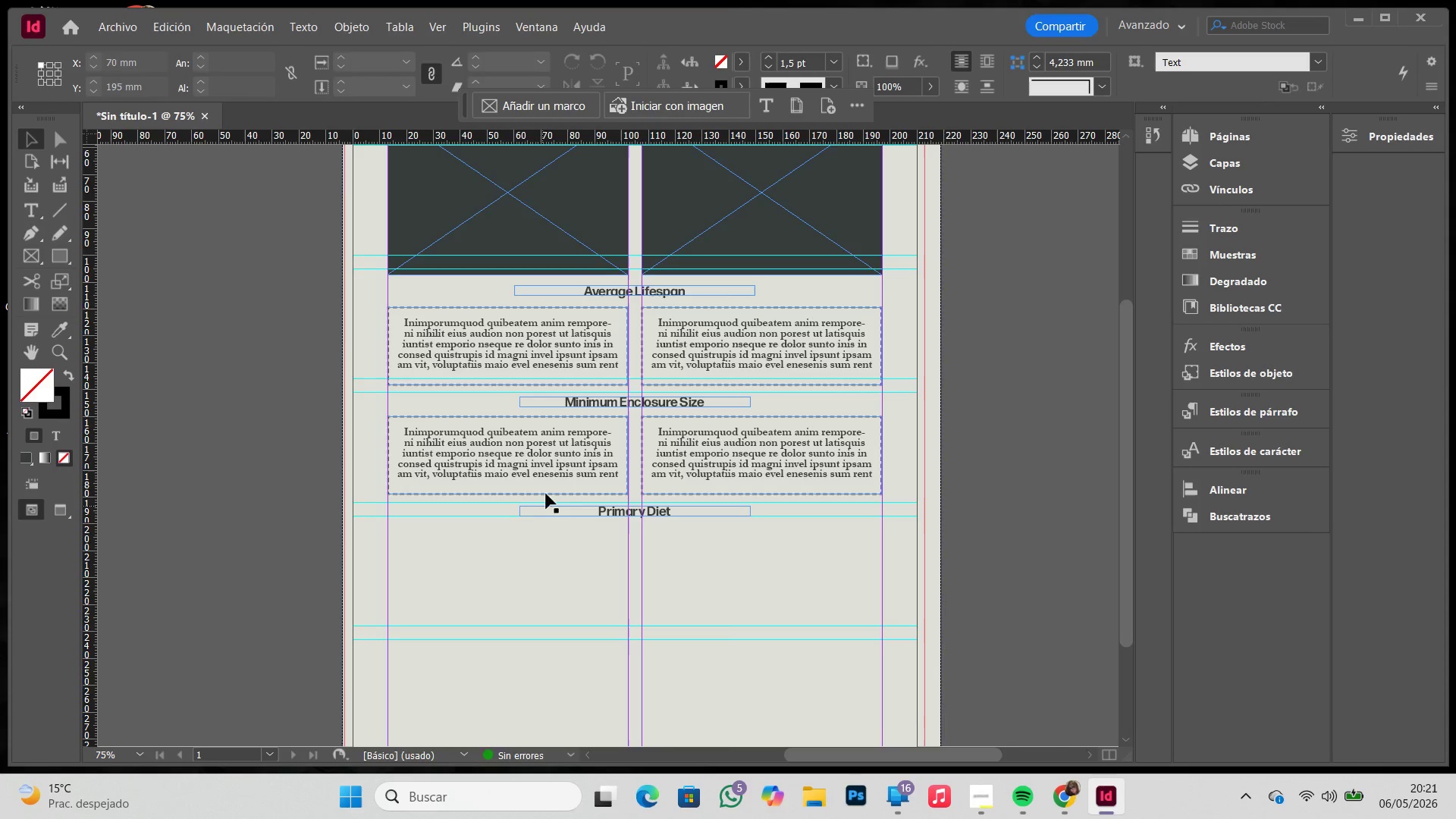 
left_click([547, 456])
 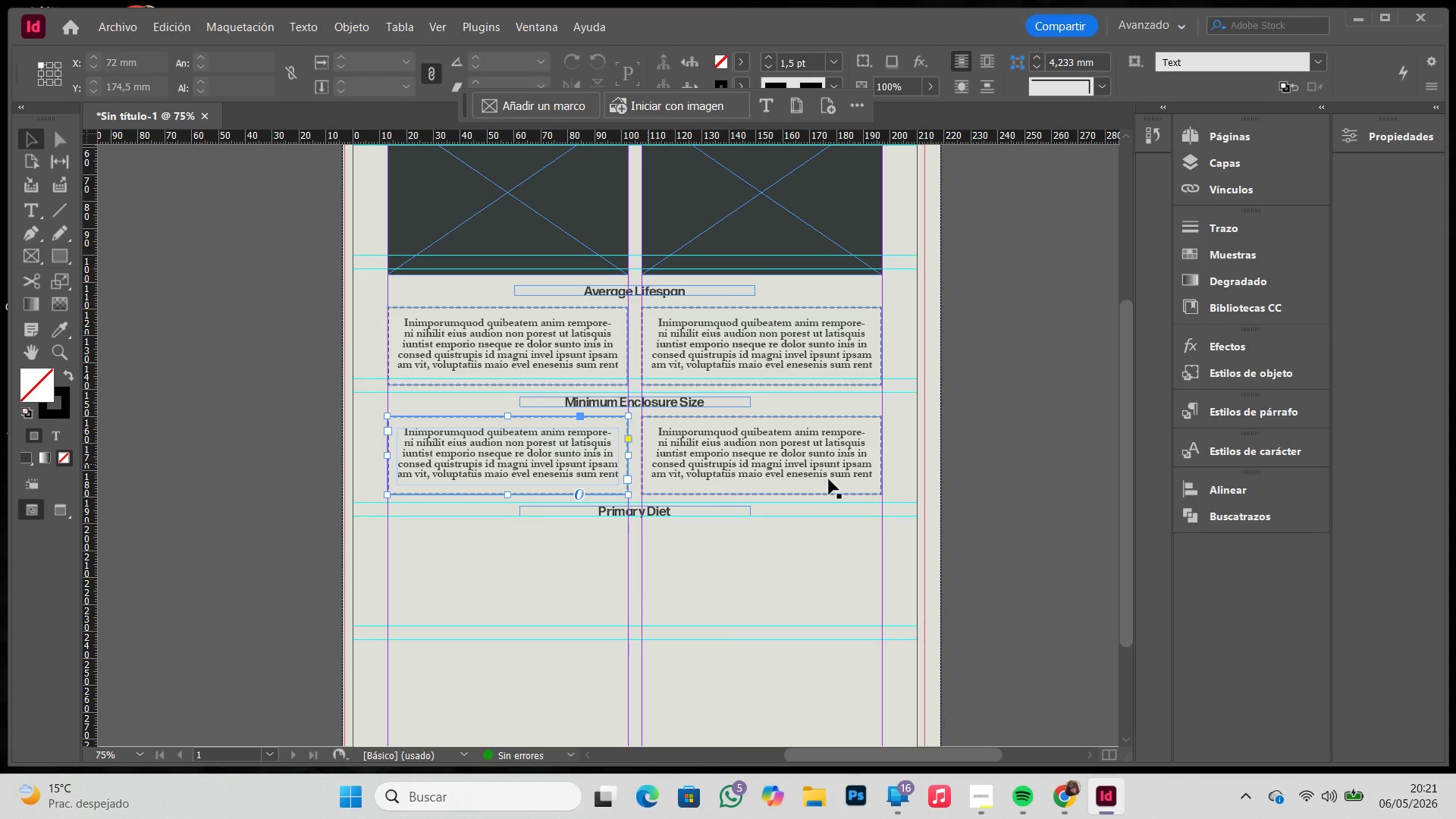 
hold_key(key=ShiftLeft, duration=0.33)
 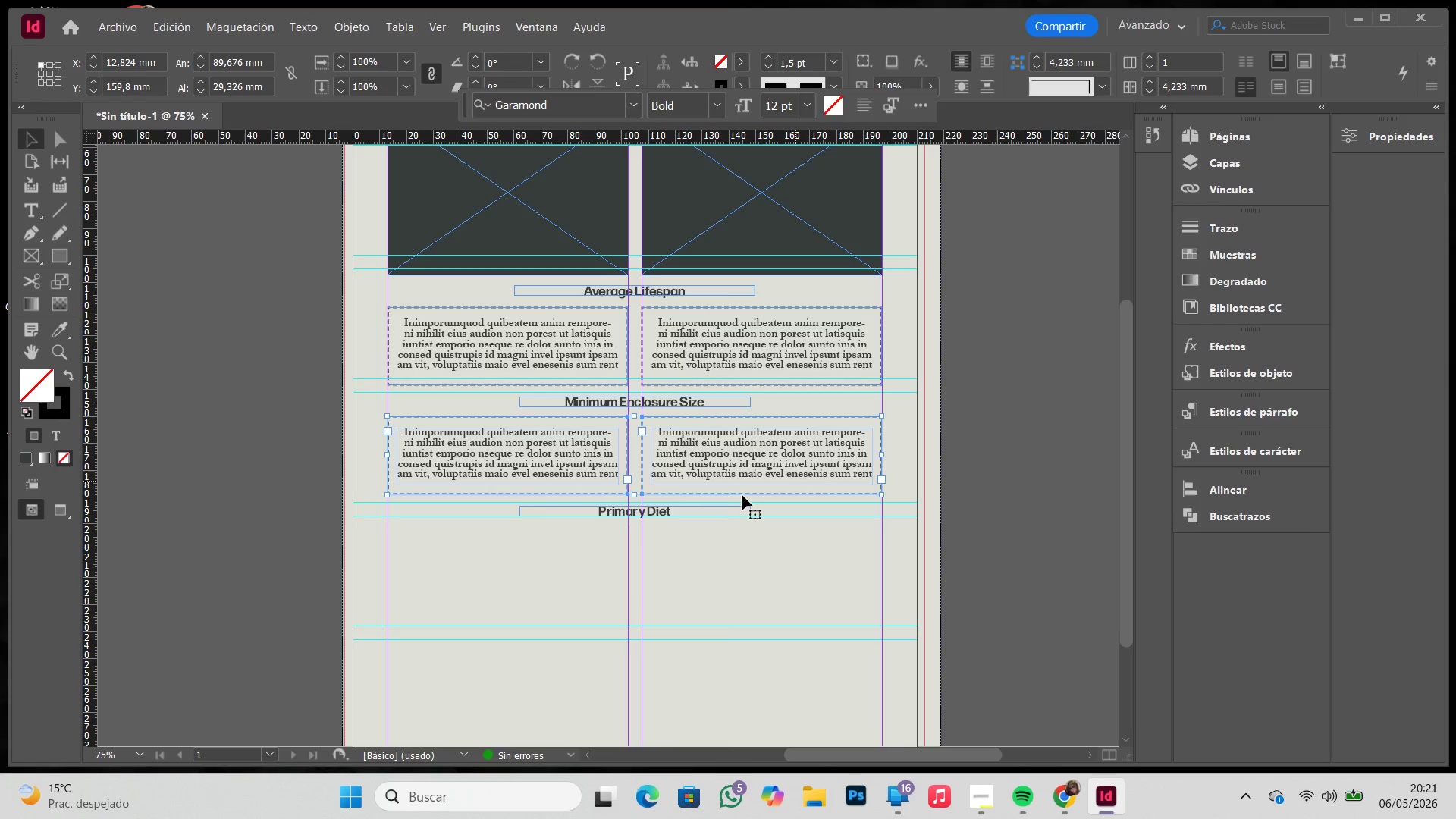 
key(Control+C)
 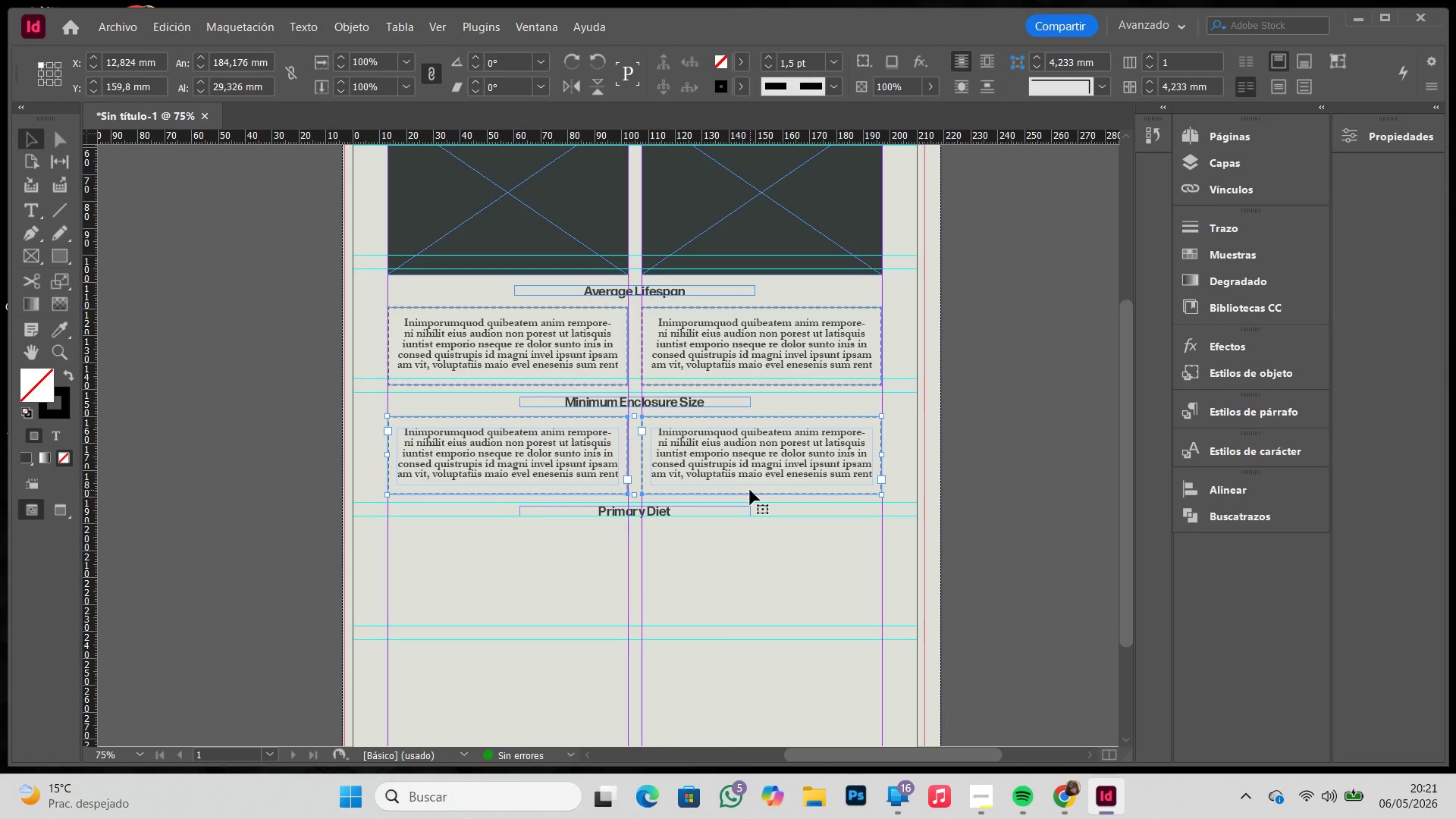 
key(Control+V)
 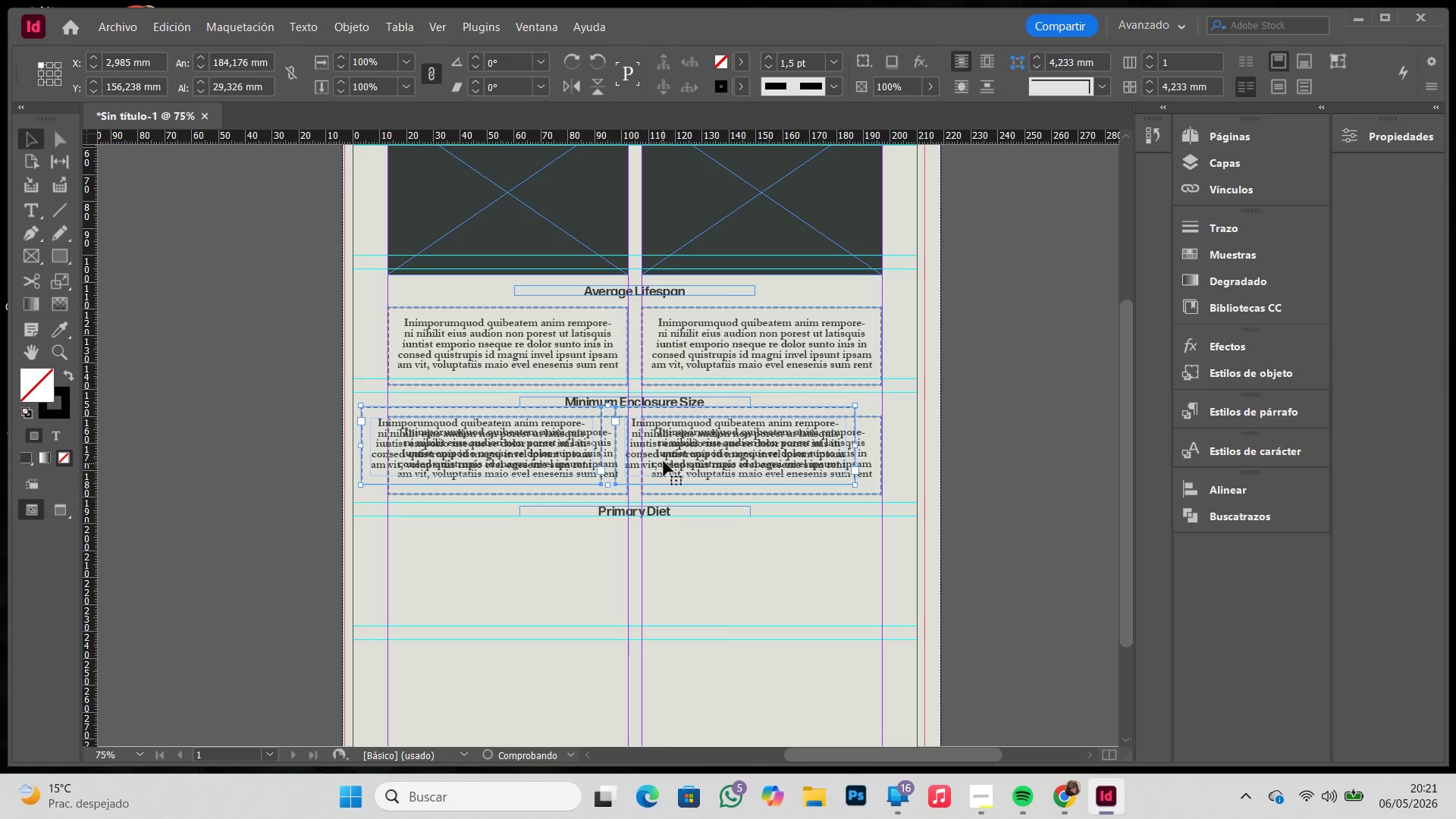 
left_click_drag(start_coordinate=[664, 461], to_coordinate=[697, 588])
 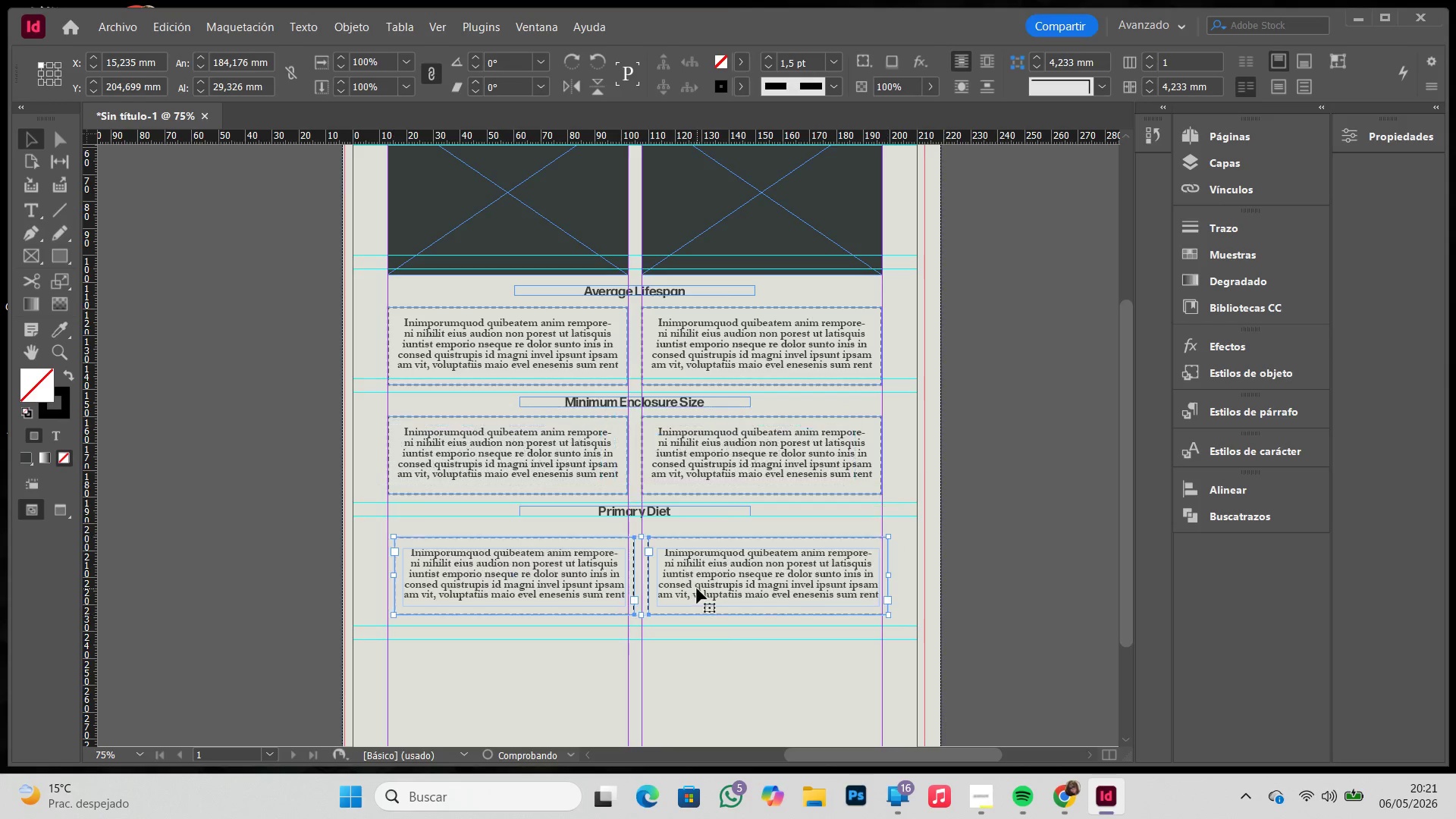 
key(Control+Z)
 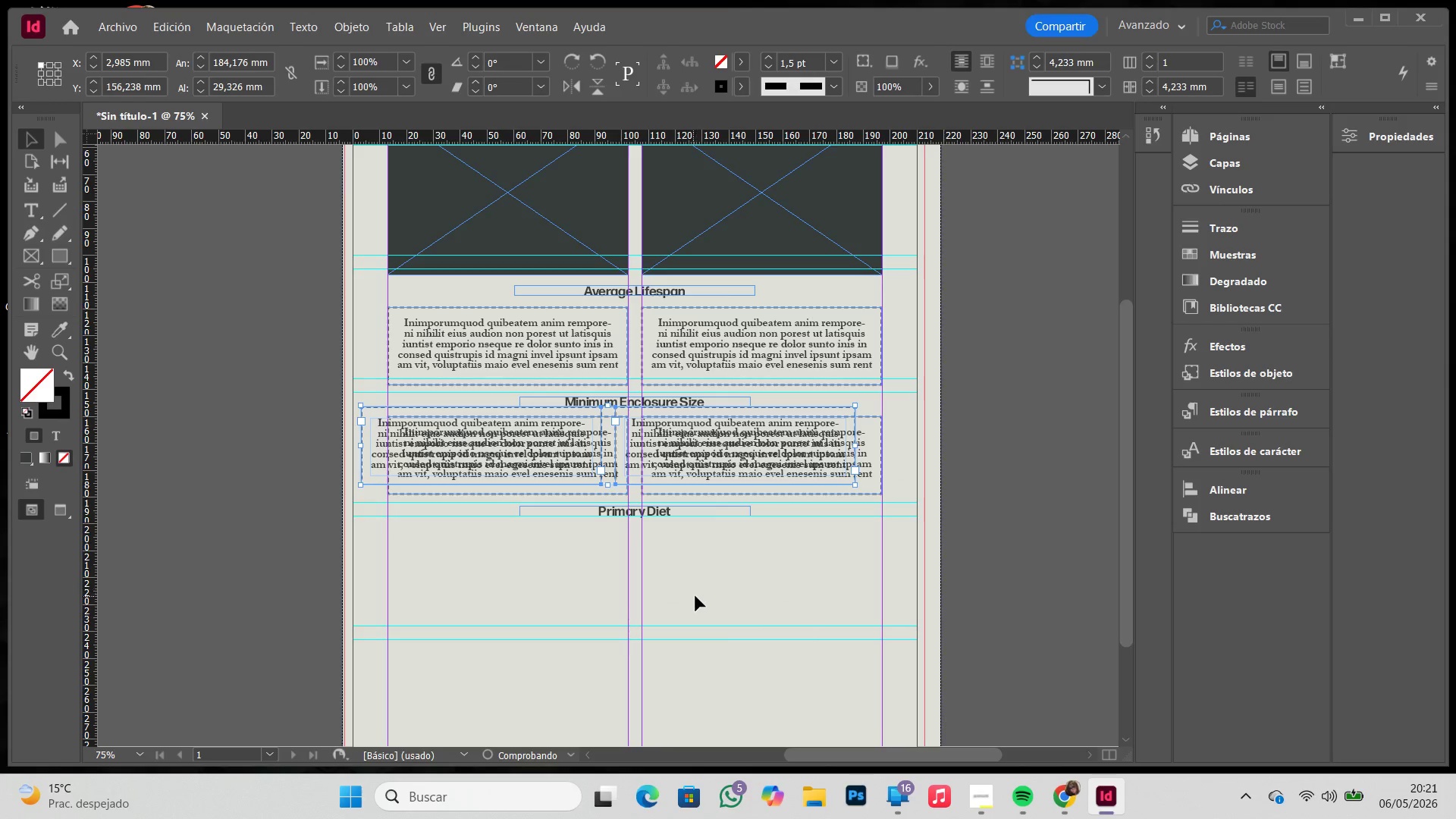 
key(Control+Z)
 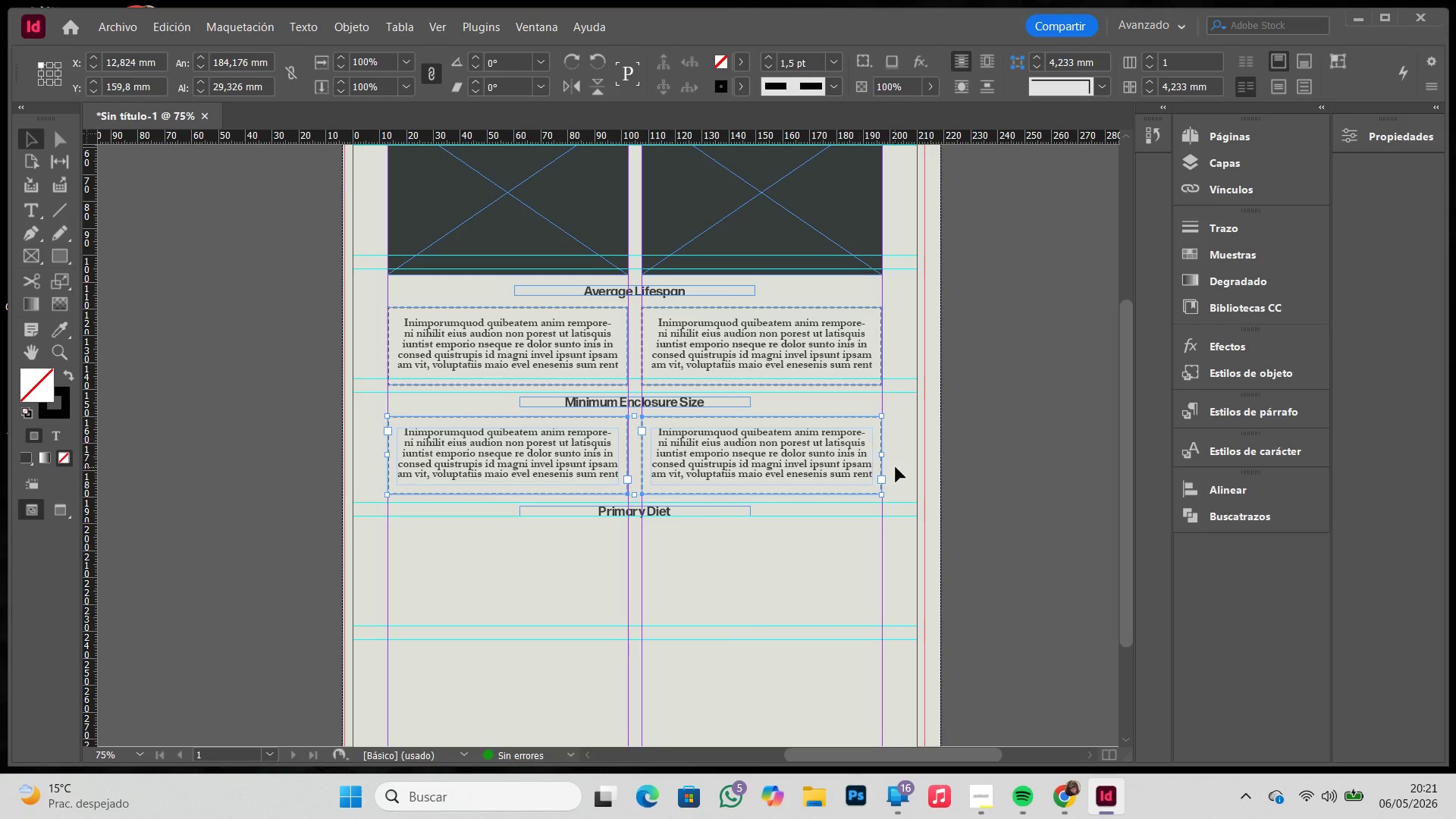 
left_click_drag(start_coordinate=[899, 485], to_coordinate=[428, 352])
 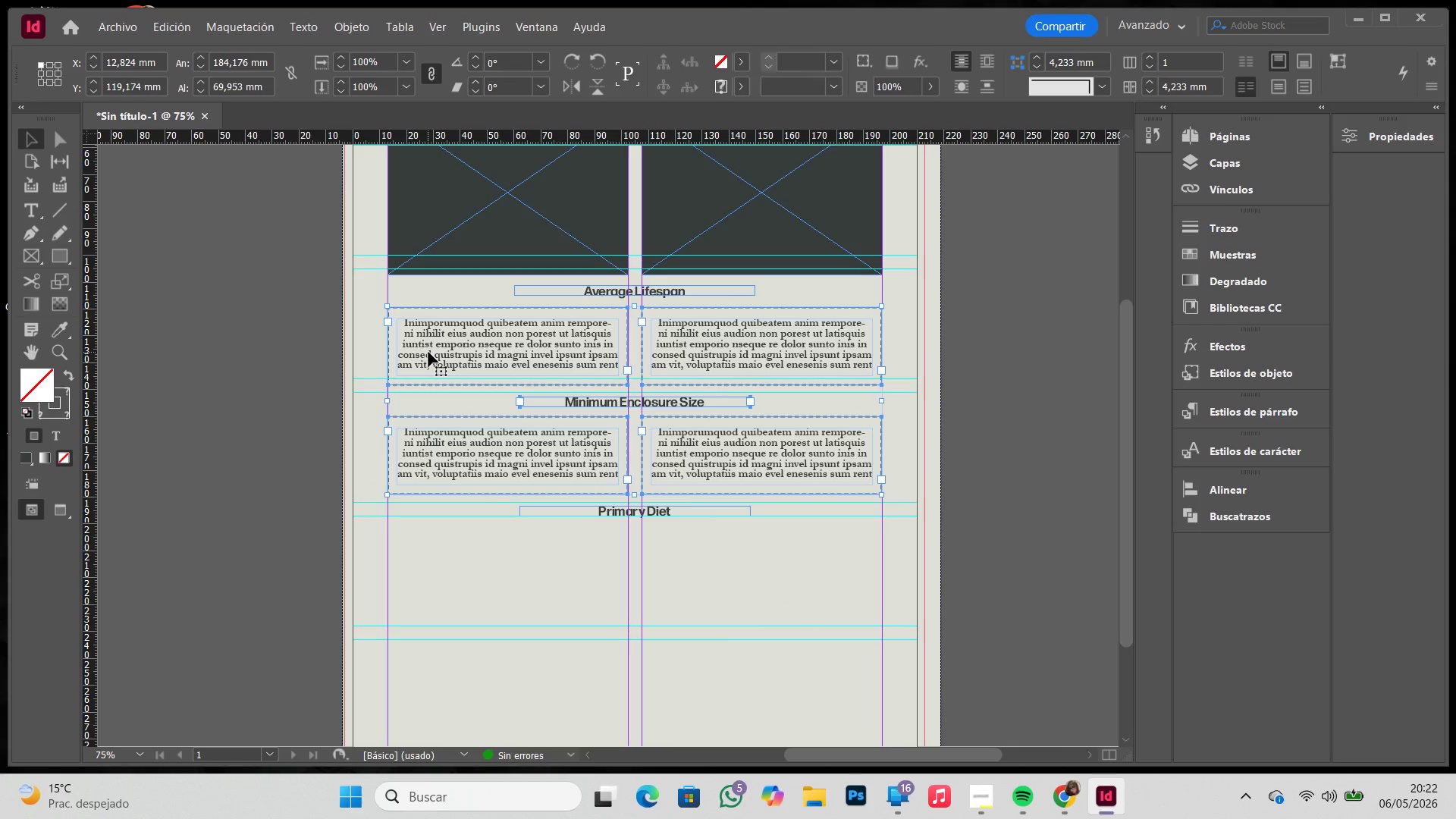 
key(Control+C)
 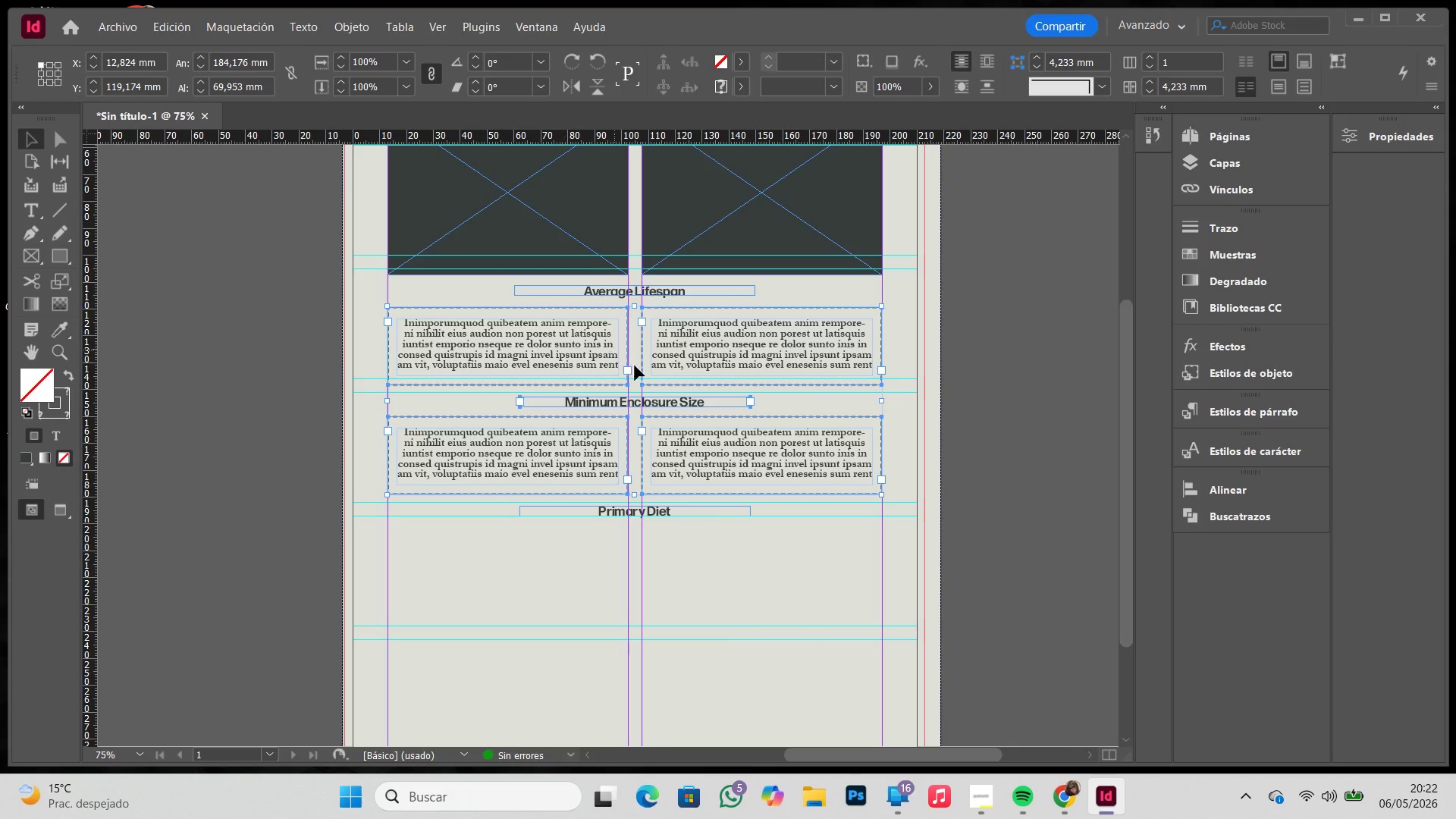 
key(Control+V)
 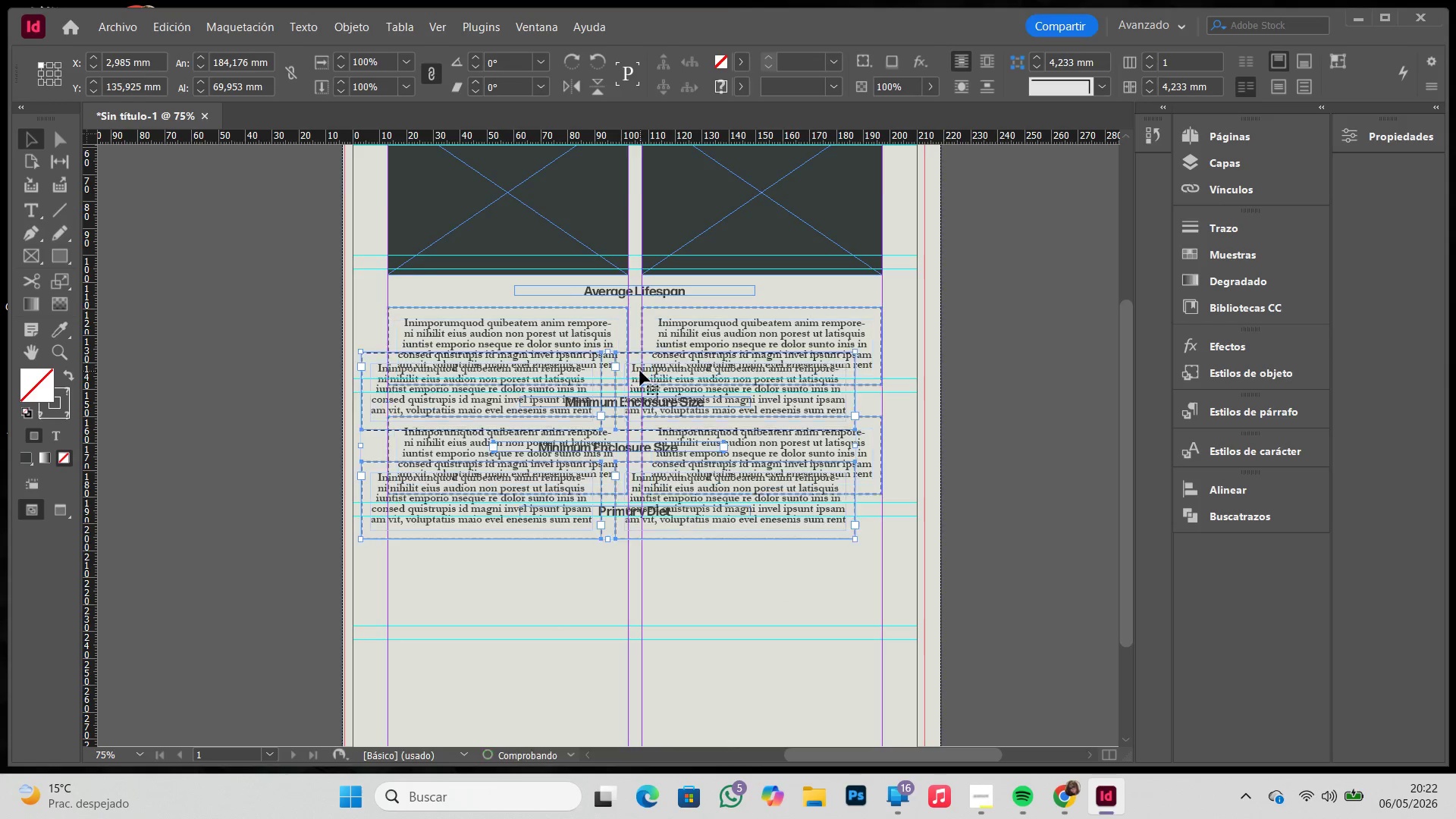 
scroll: coordinate [640, 371], scroll_direction: down, amount: 3.0
 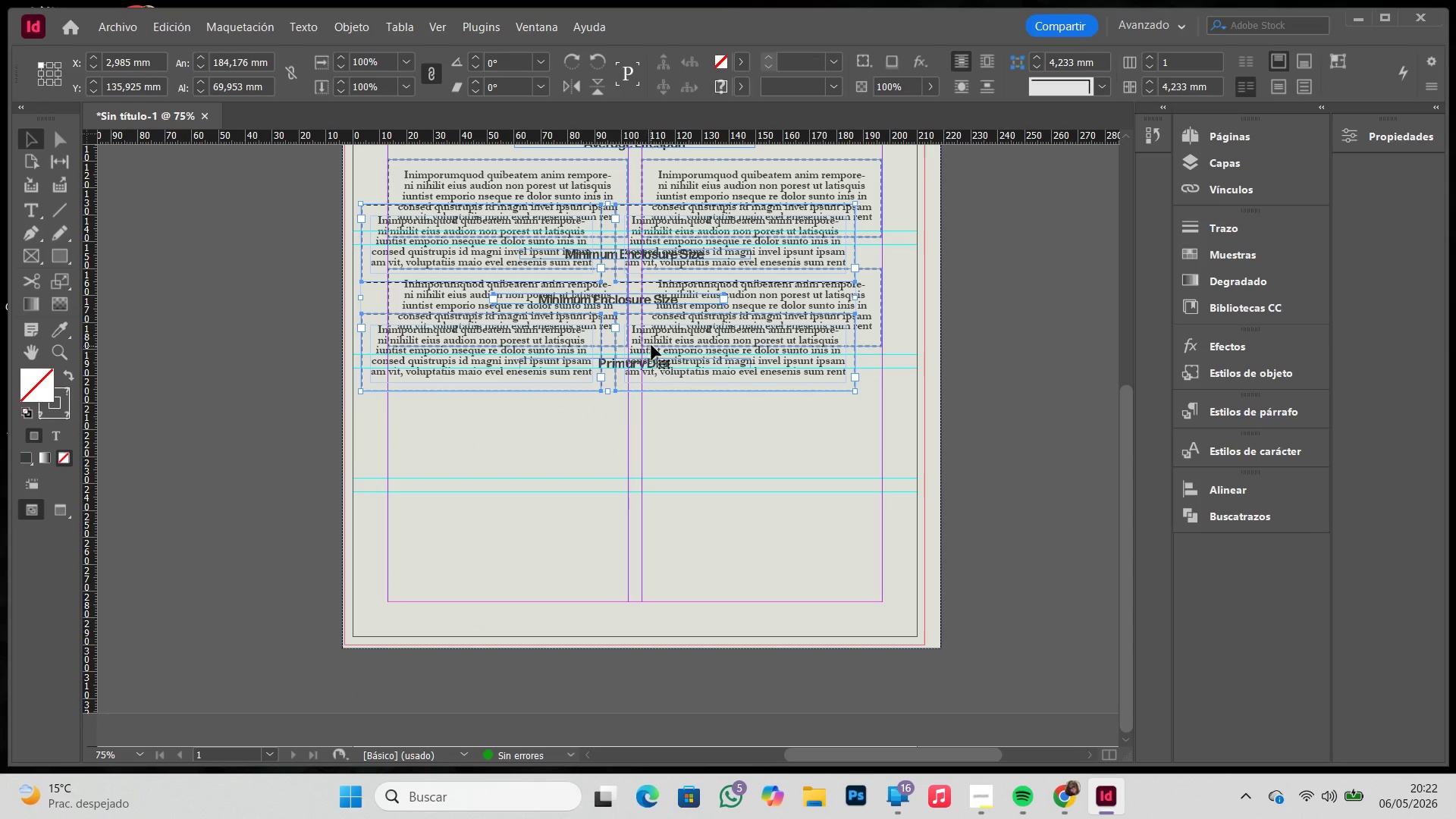 
left_click_drag(start_coordinate=[661, 328], to_coordinate=[687, 490])
 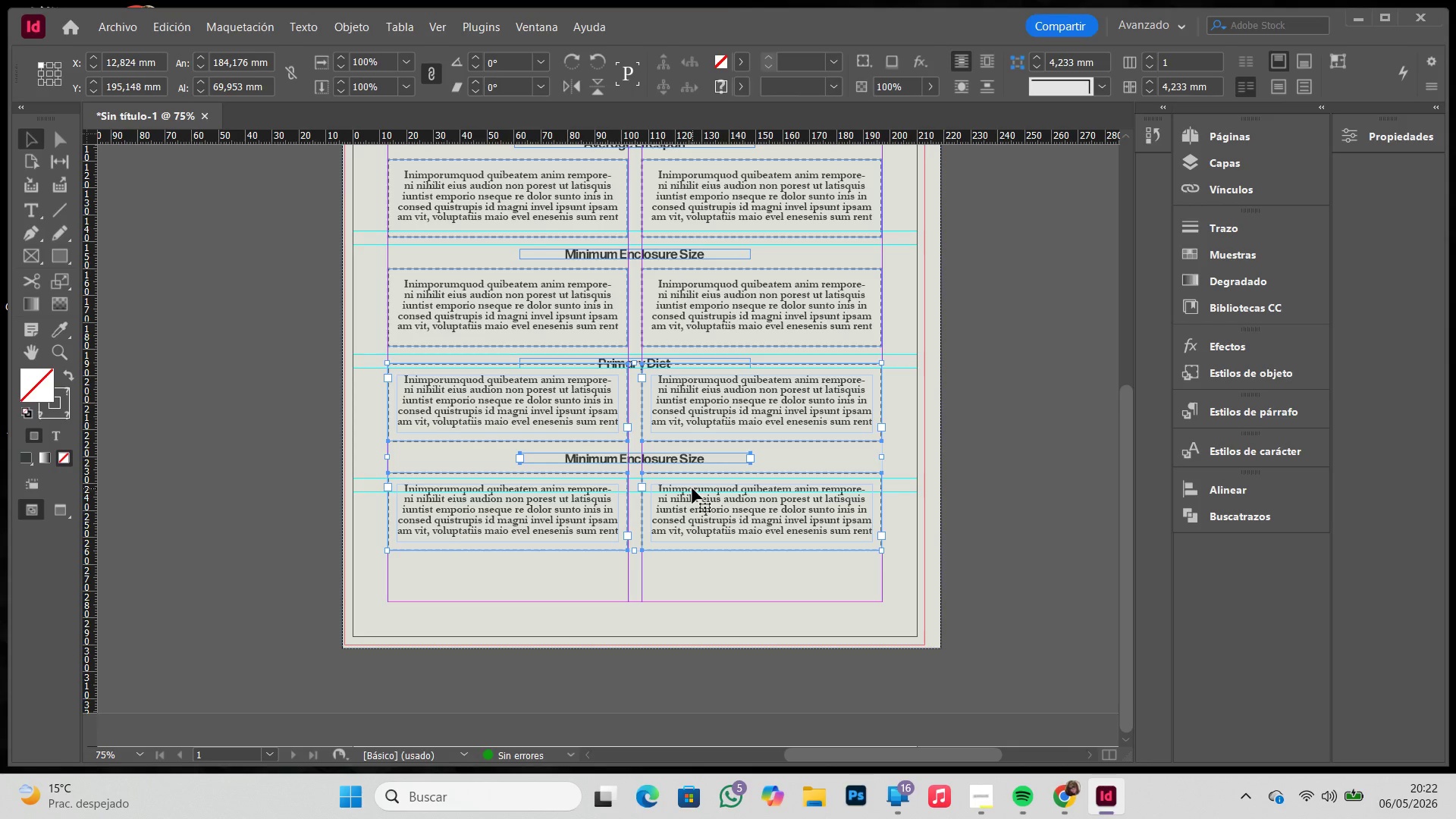 
left_click_drag(start_coordinate=[692, 488], to_coordinate=[695, 501])
 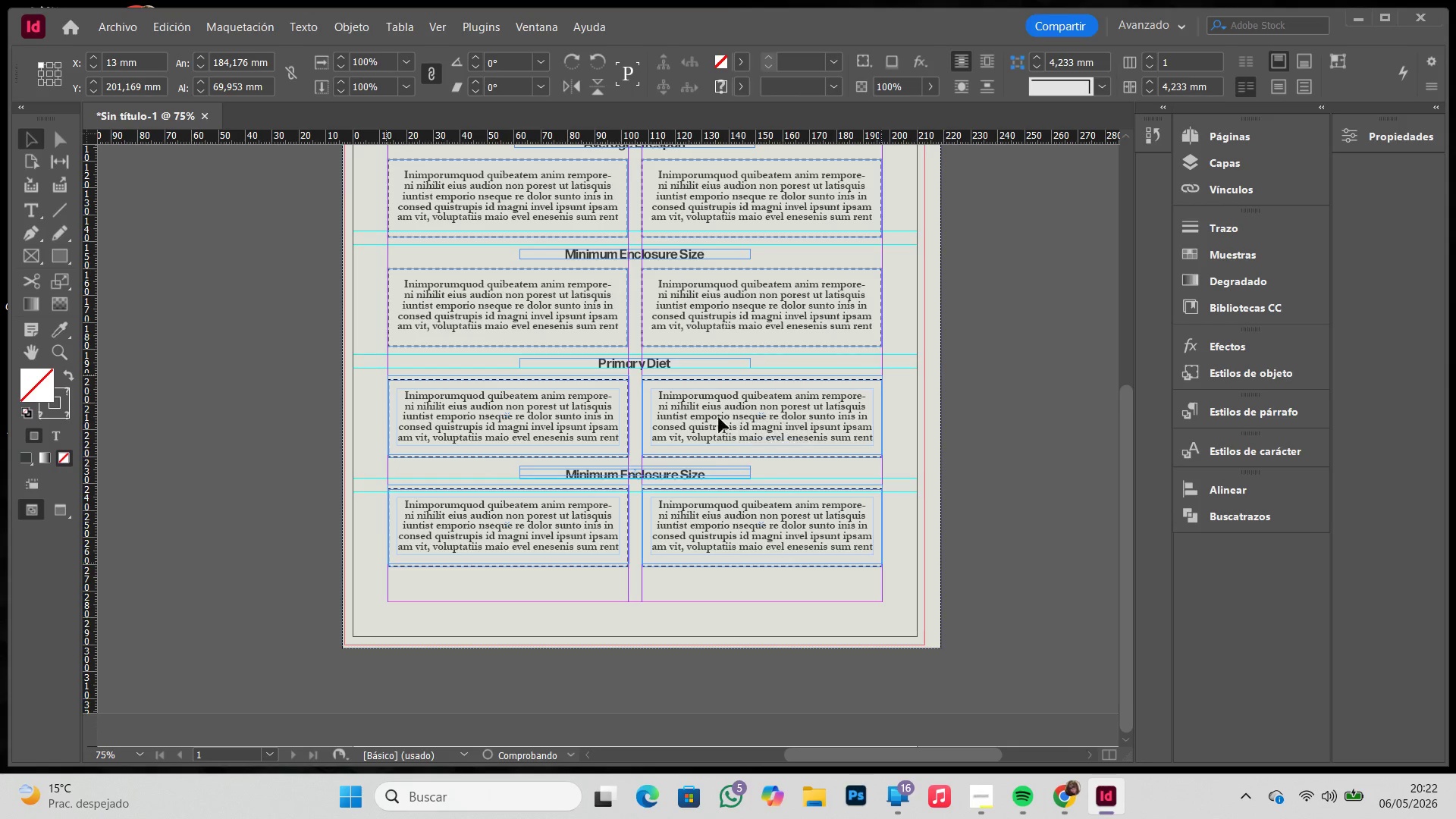 
left_click([913, 397])
 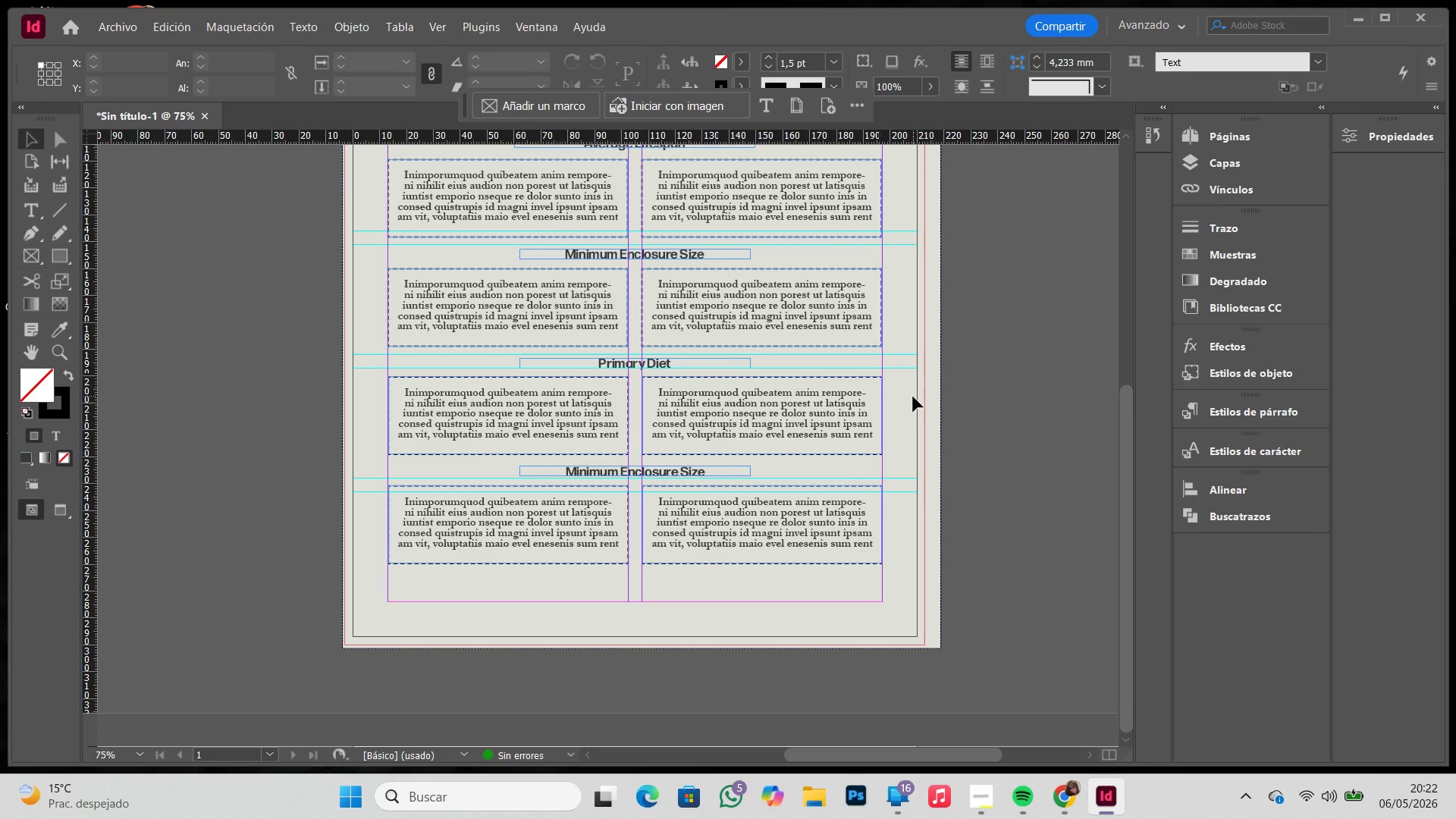 
type(ww)
 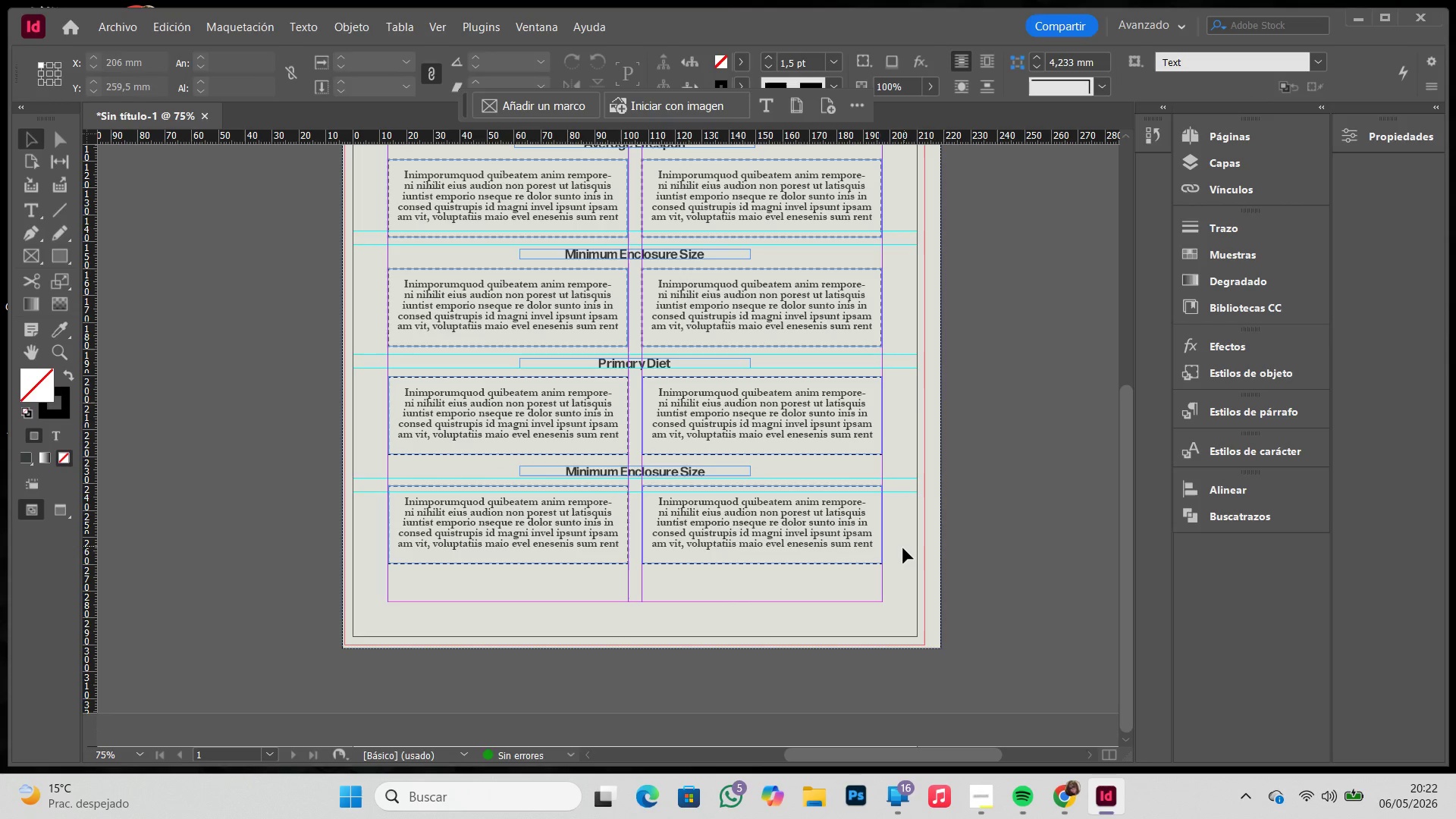 
left_click_drag(start_coordinate=[903, 548], to_coordinate=[476, 419])
 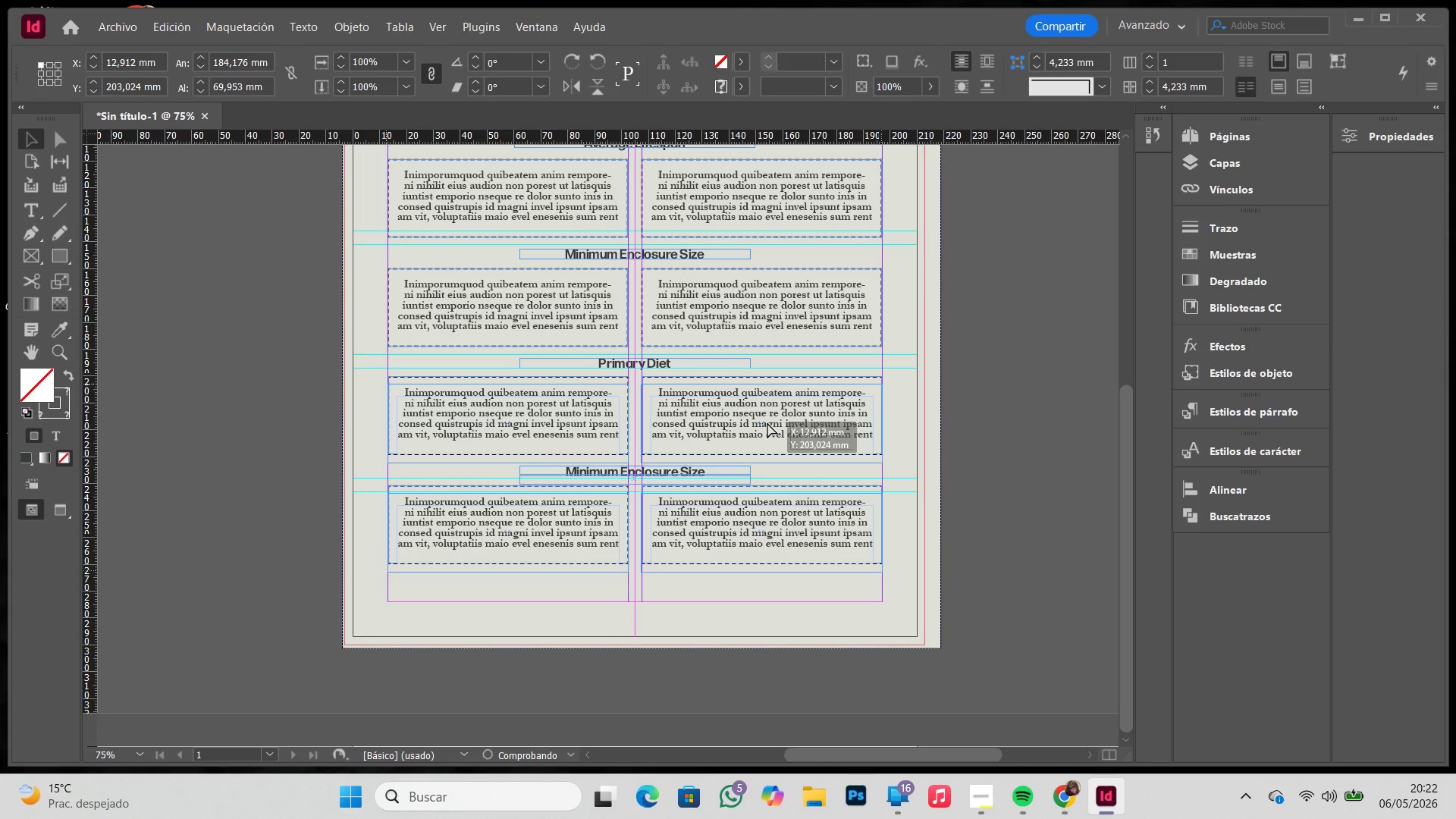 
hold_key(key=ShiftLeft, duration=0.78)
 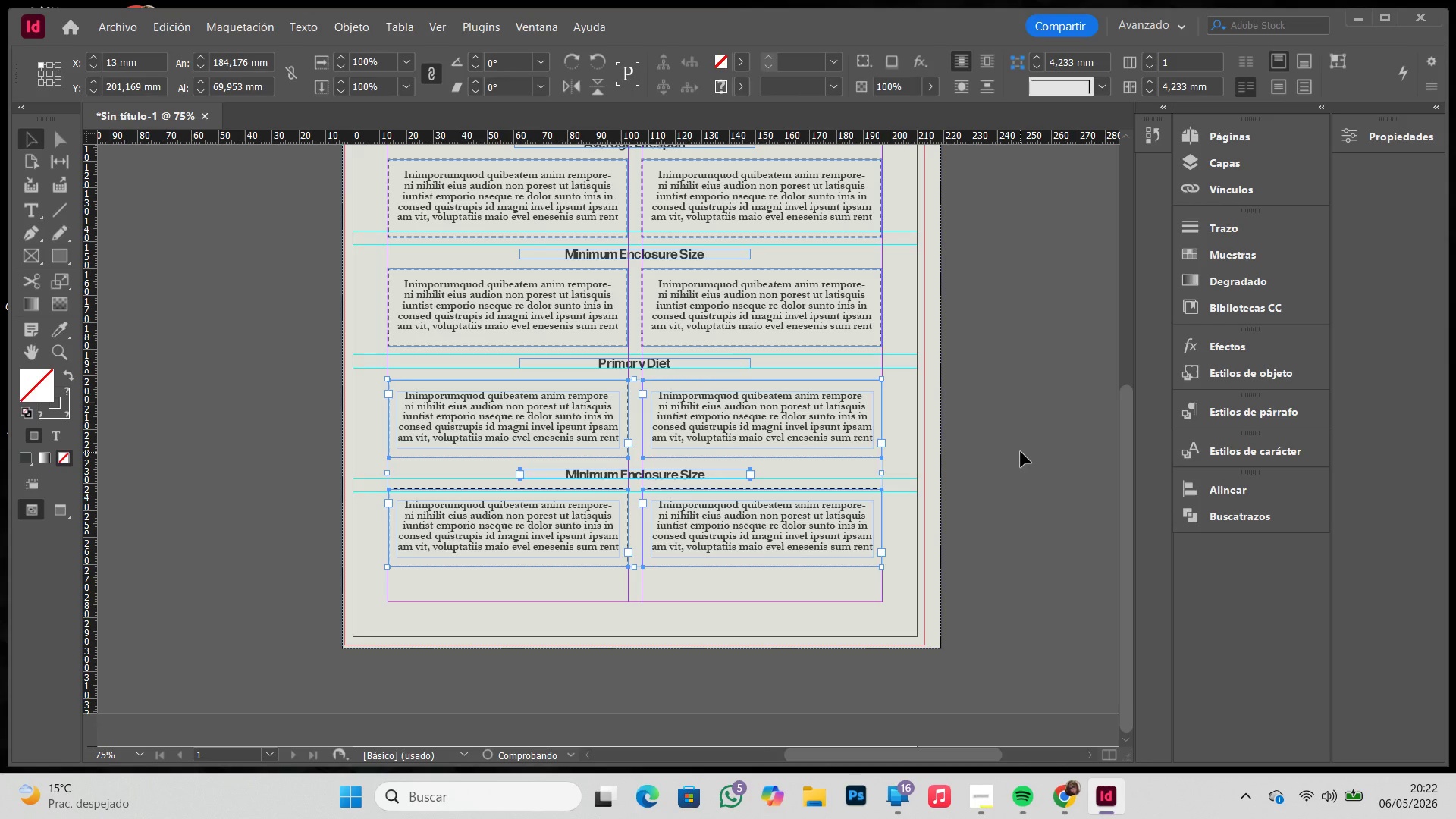 
left_click([1021, 452])
 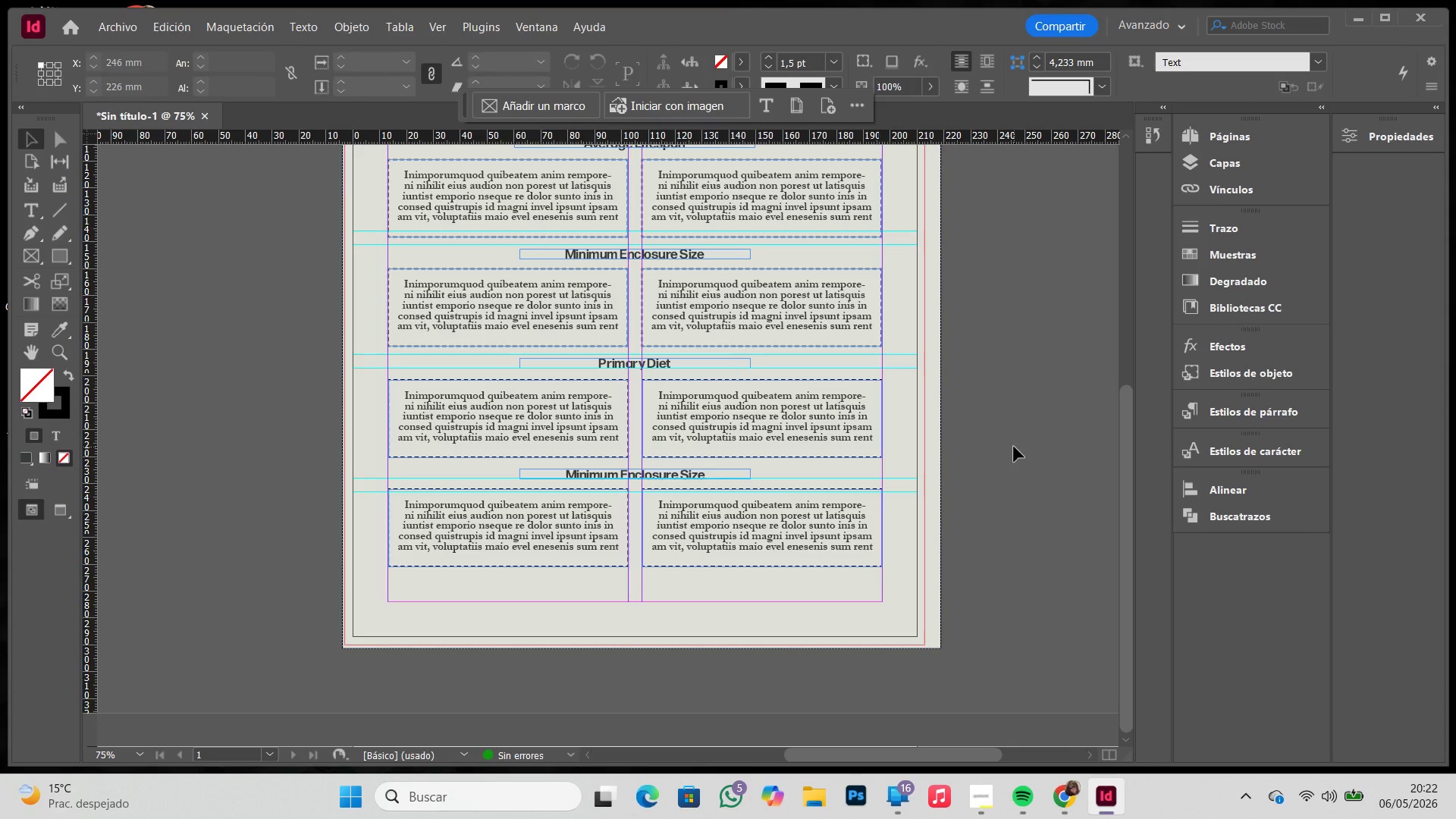 
key(W)
 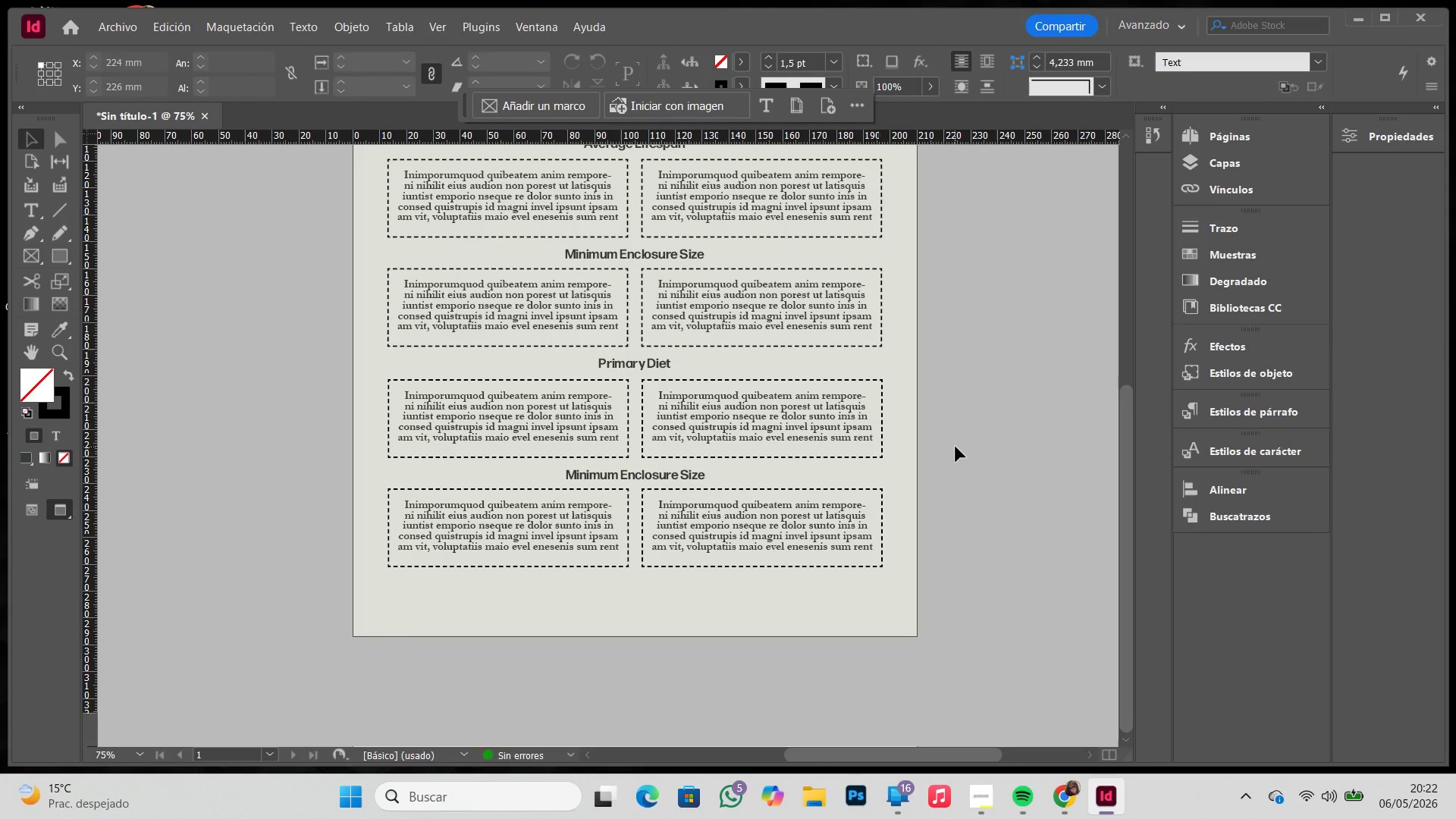 
key(W)
 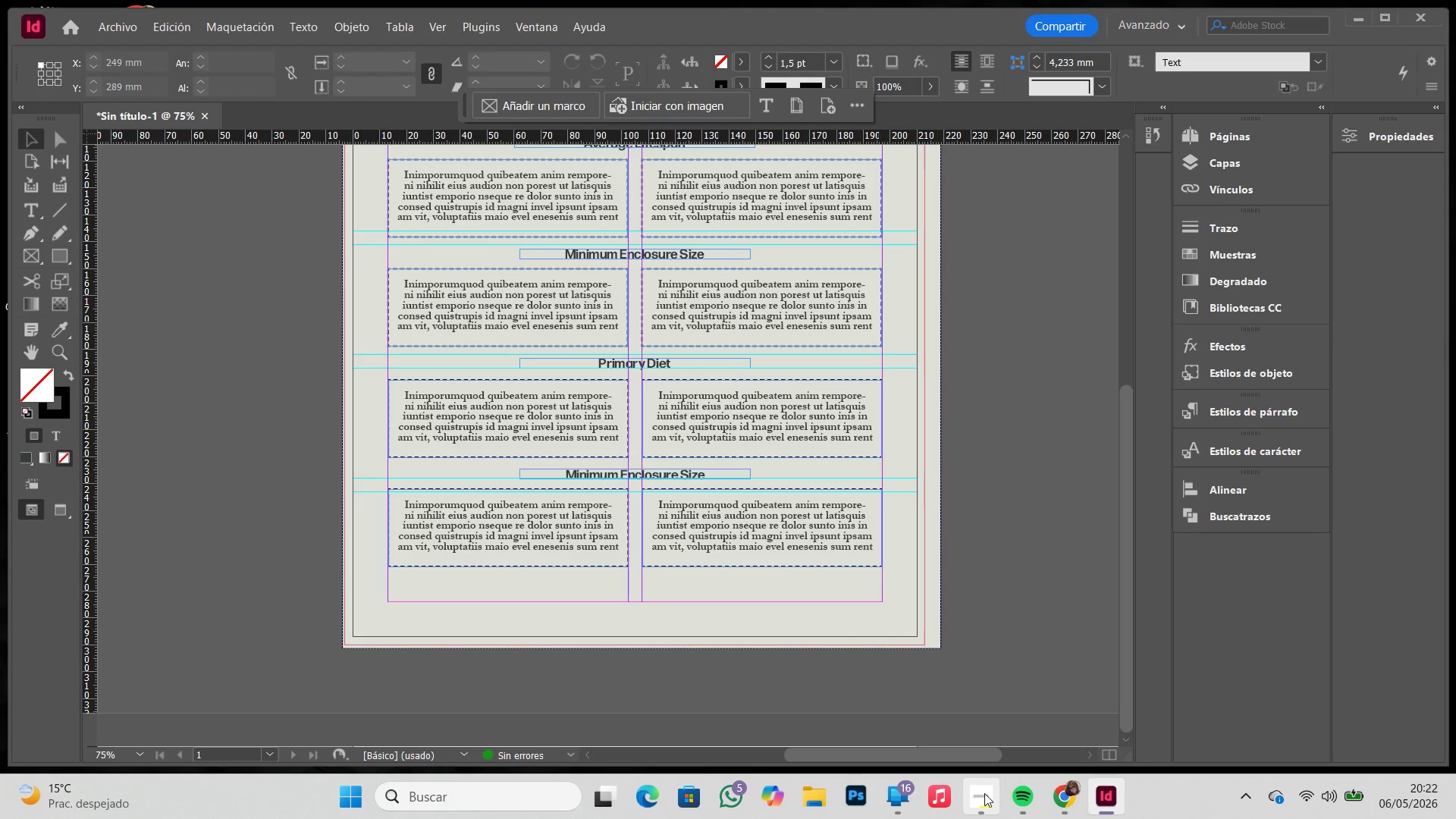 
left_click([984, 793])